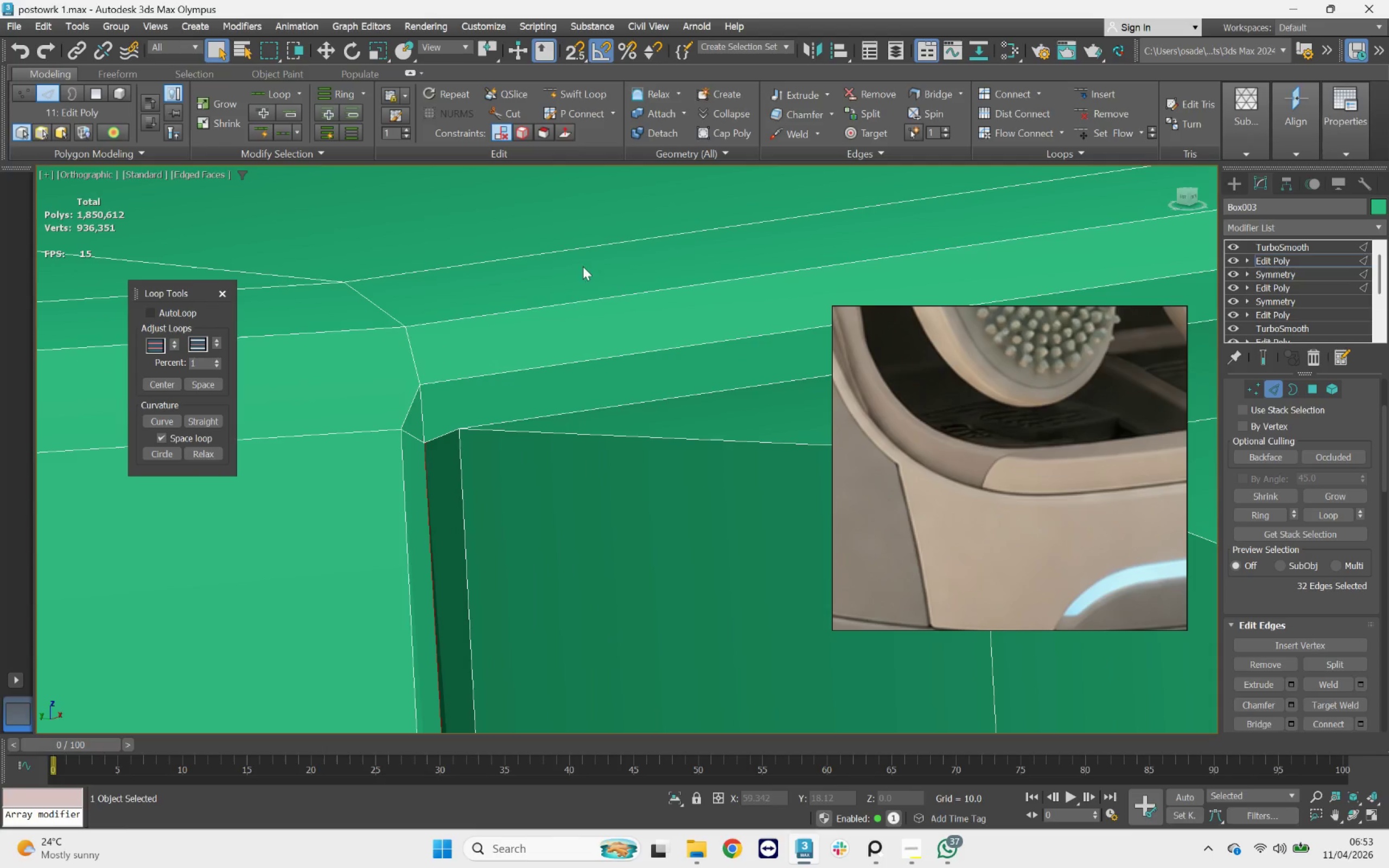 
key(1)
 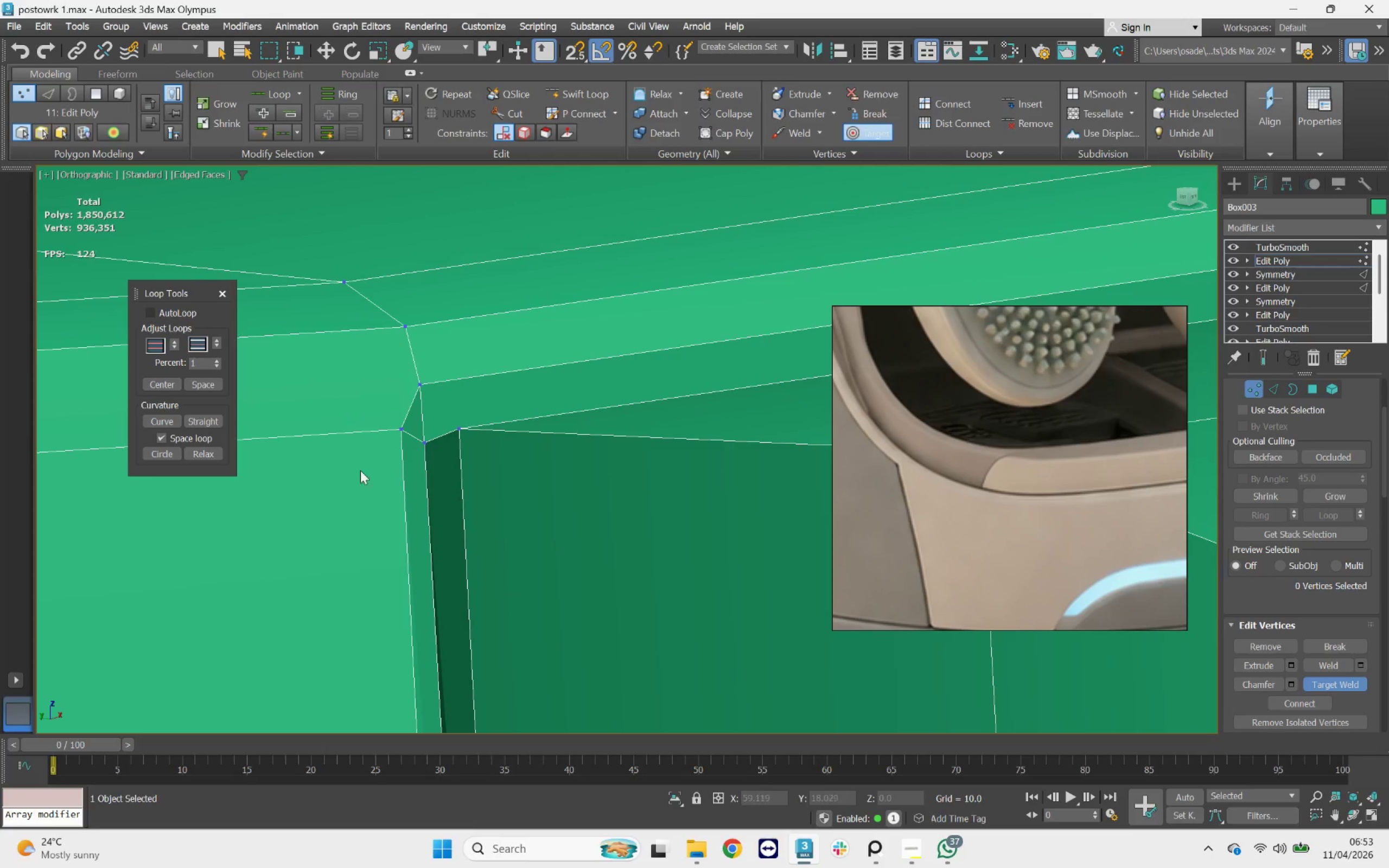 
left_click_drag(start_coordinate=[424, 380], to_coordinate=[395, 396])
 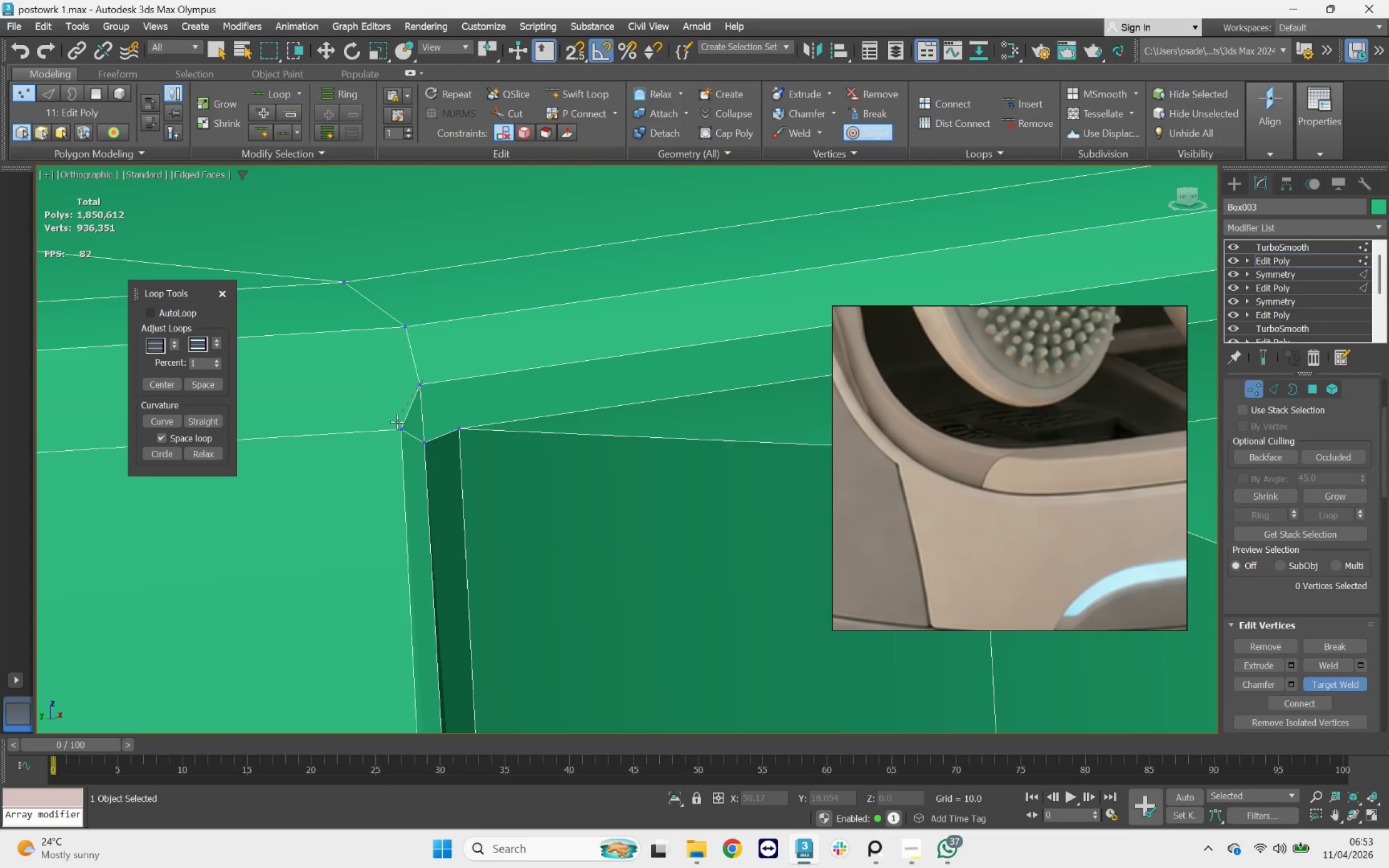 
left_click([399, 425])
 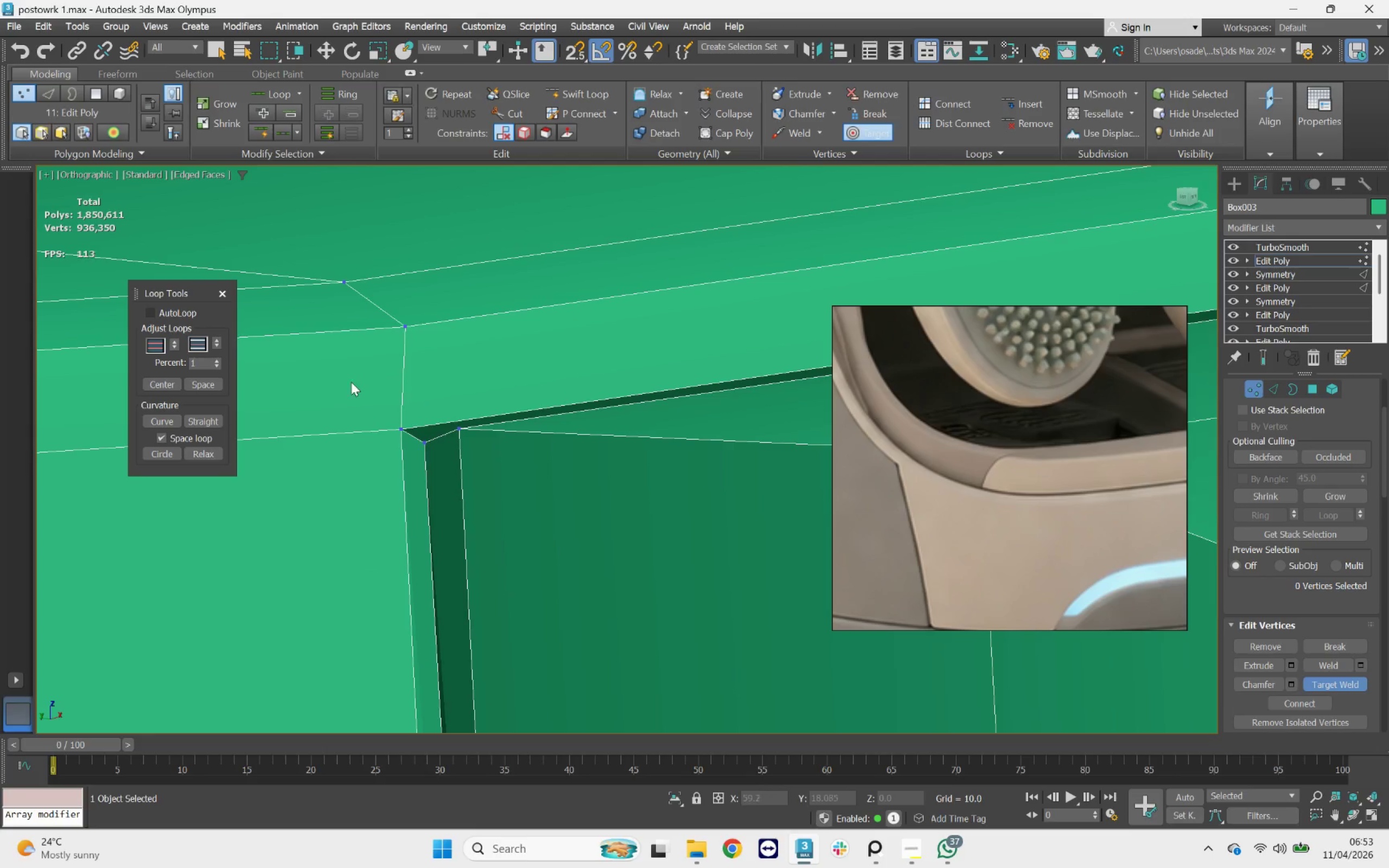 
scroll: coordinate [347, 380], scroll_direction: down, amount: 4.0
 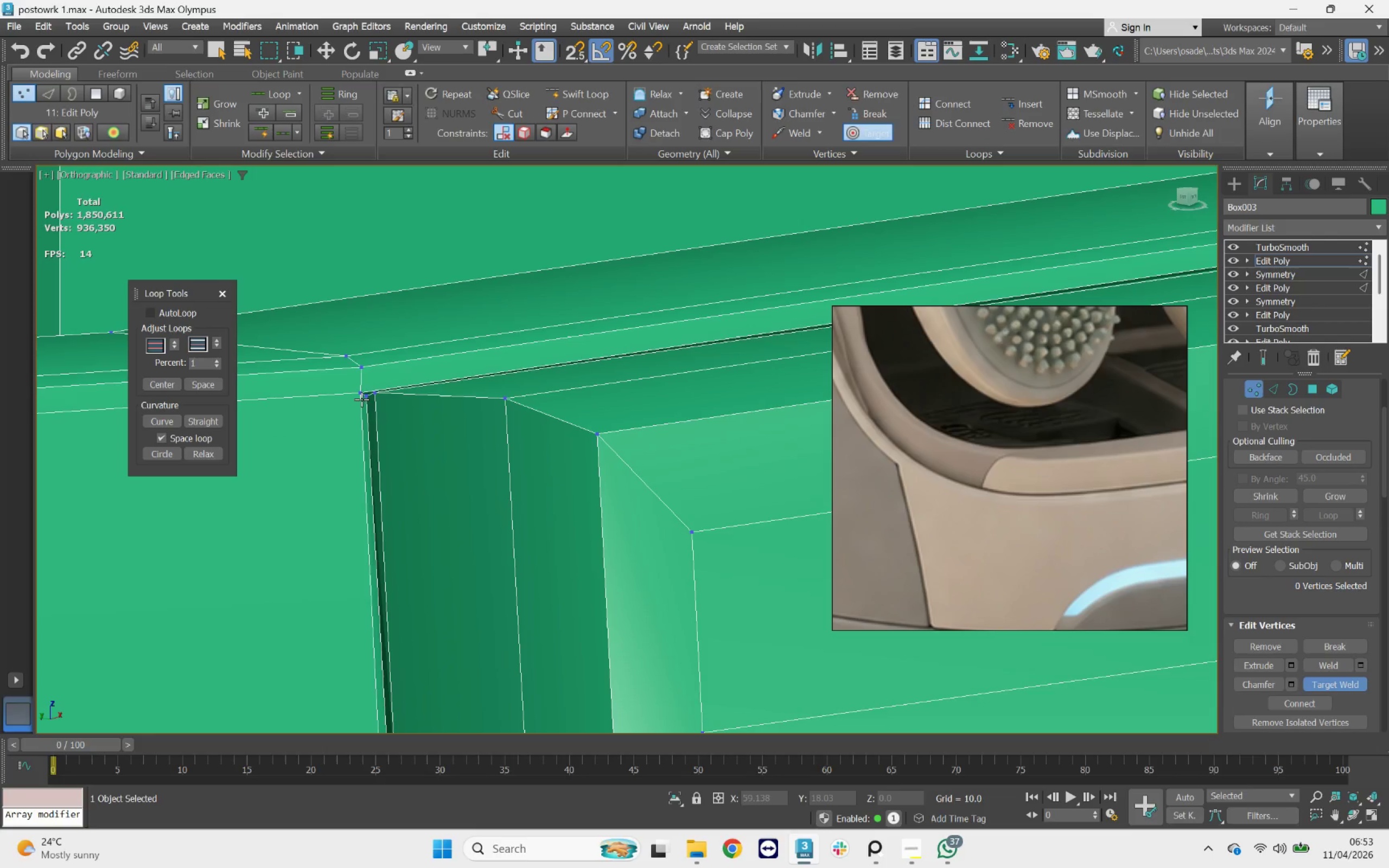 
scroll: coordinate [254, 615], scroll_direction: up, amount: 5.0
 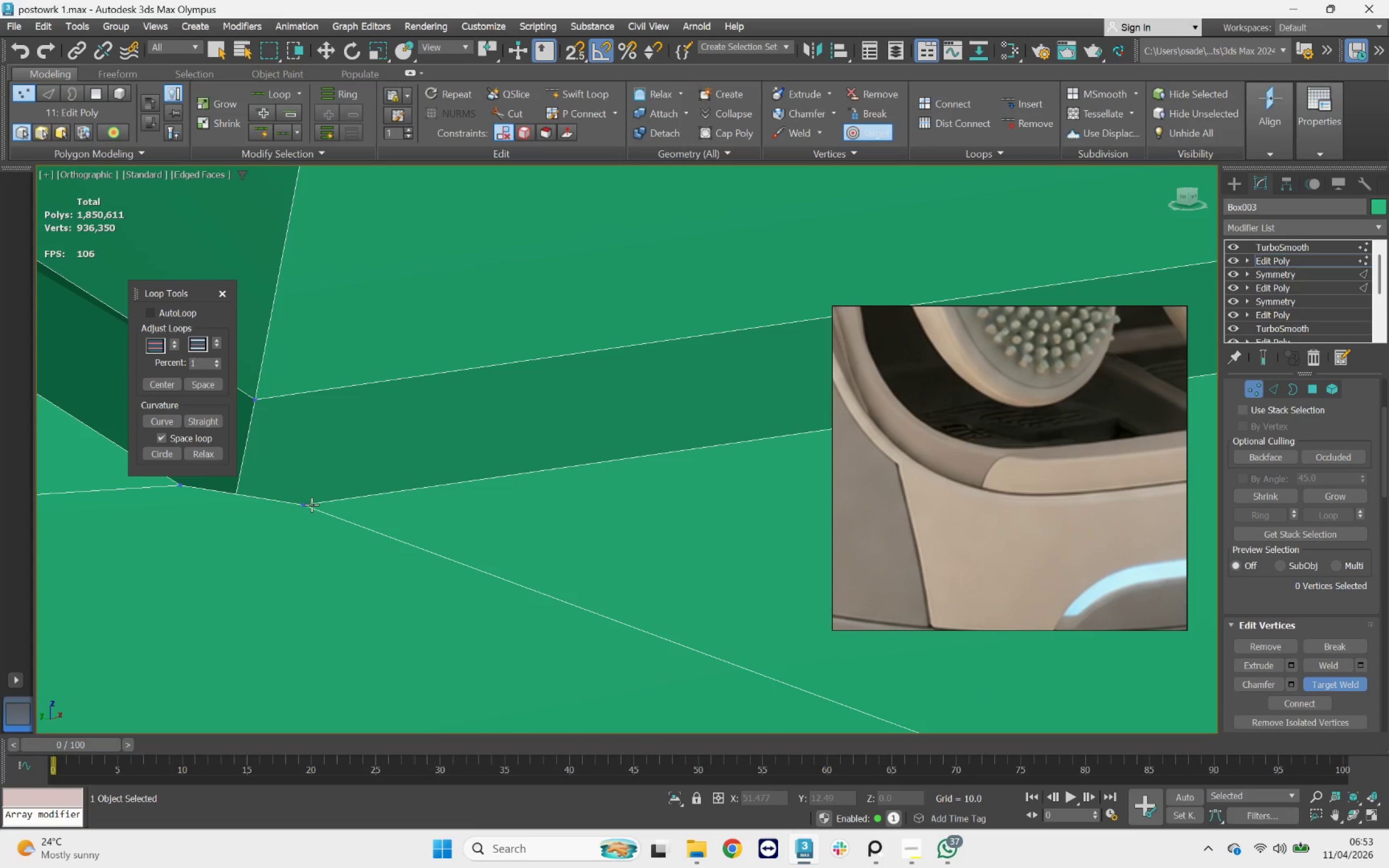 
left_click_drag(start_coordinate=[311, 504], to_coordinate=[179, 482])
 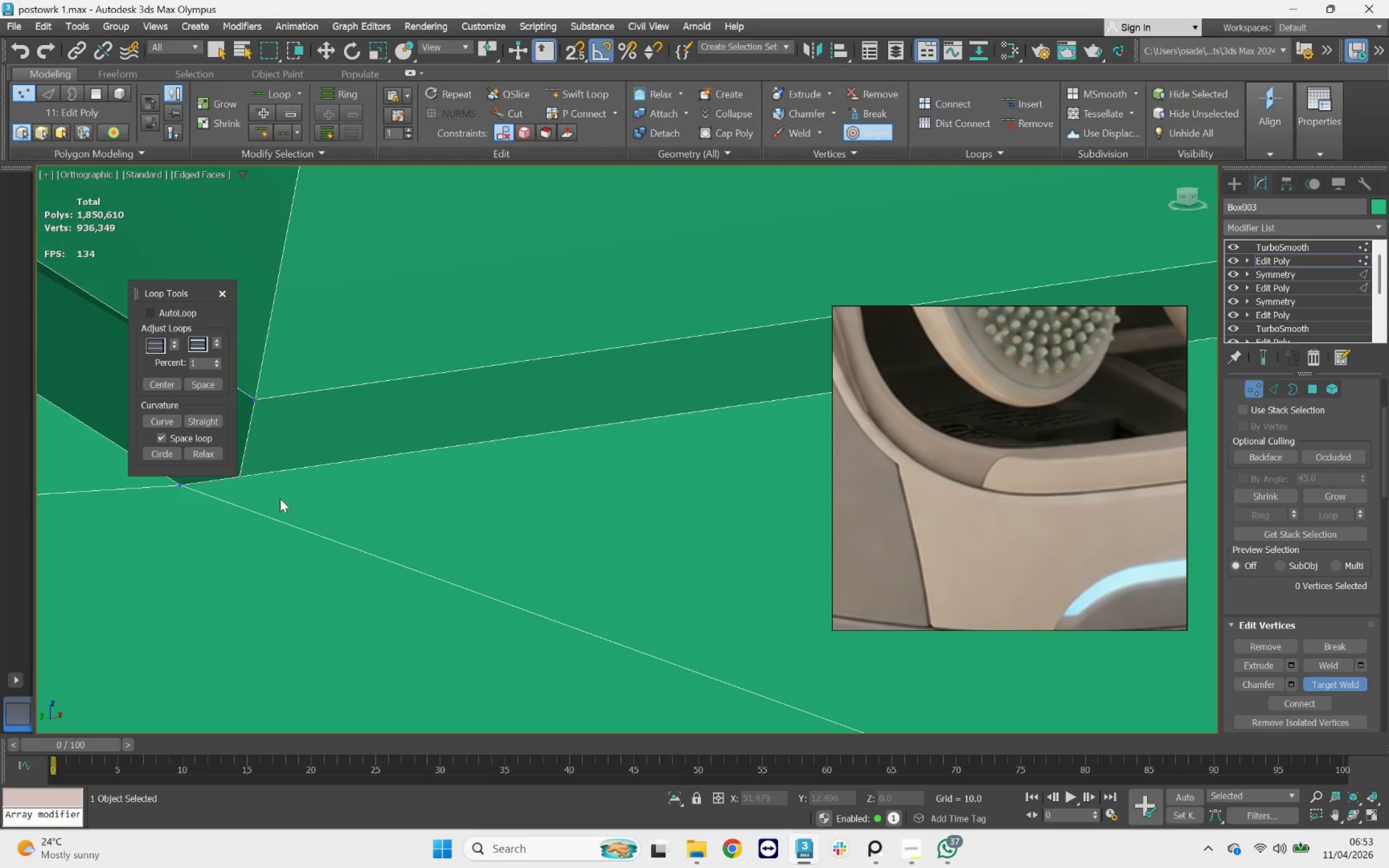 
scroll: coordinate [506, 388], scroll_direction: down, amount: 25.0
 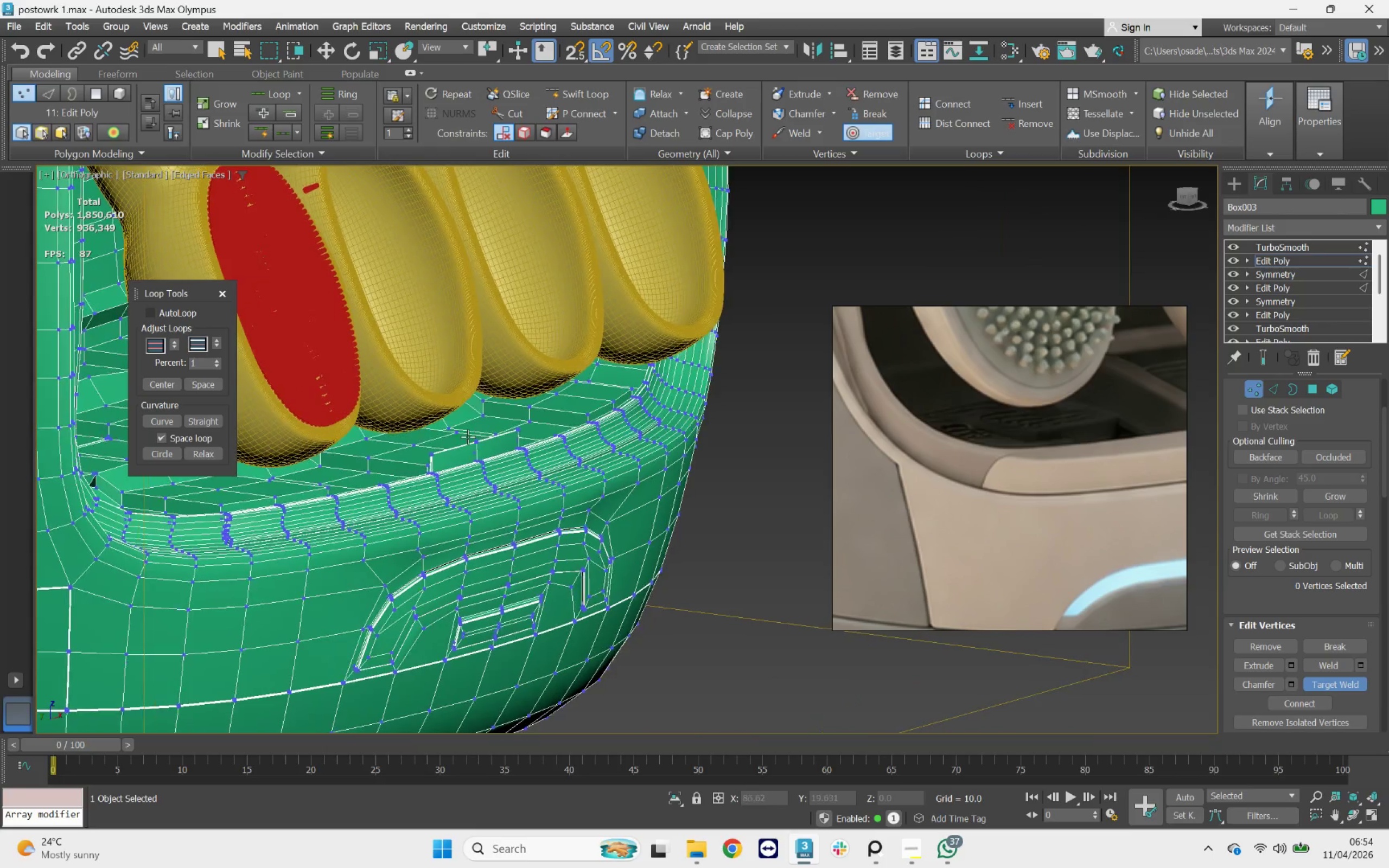 
scroll: coordinate [760, 451], scroll_direction: up, amount: 14.0
 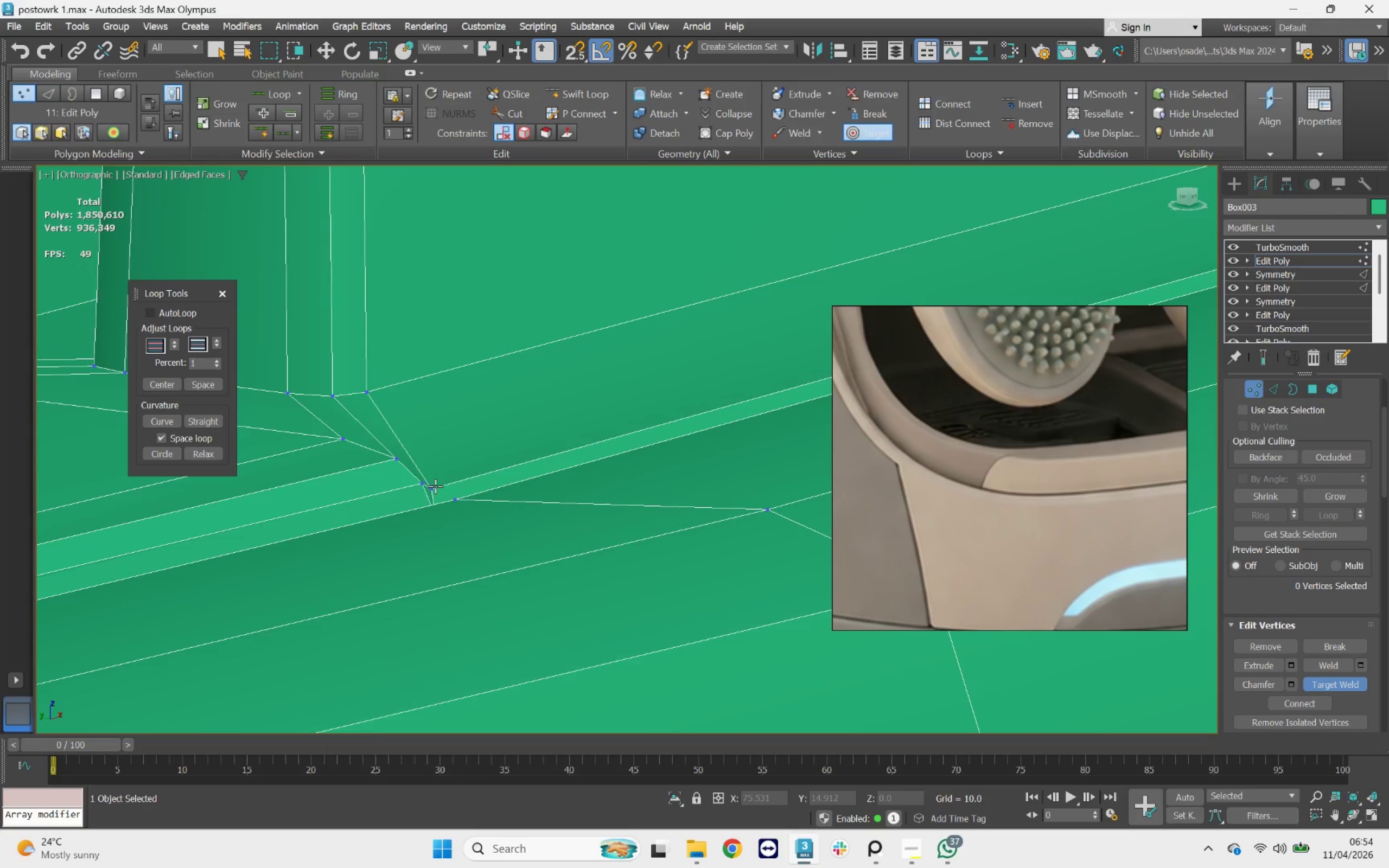 
hold_key(key=AltLeft, duration=0.4)
 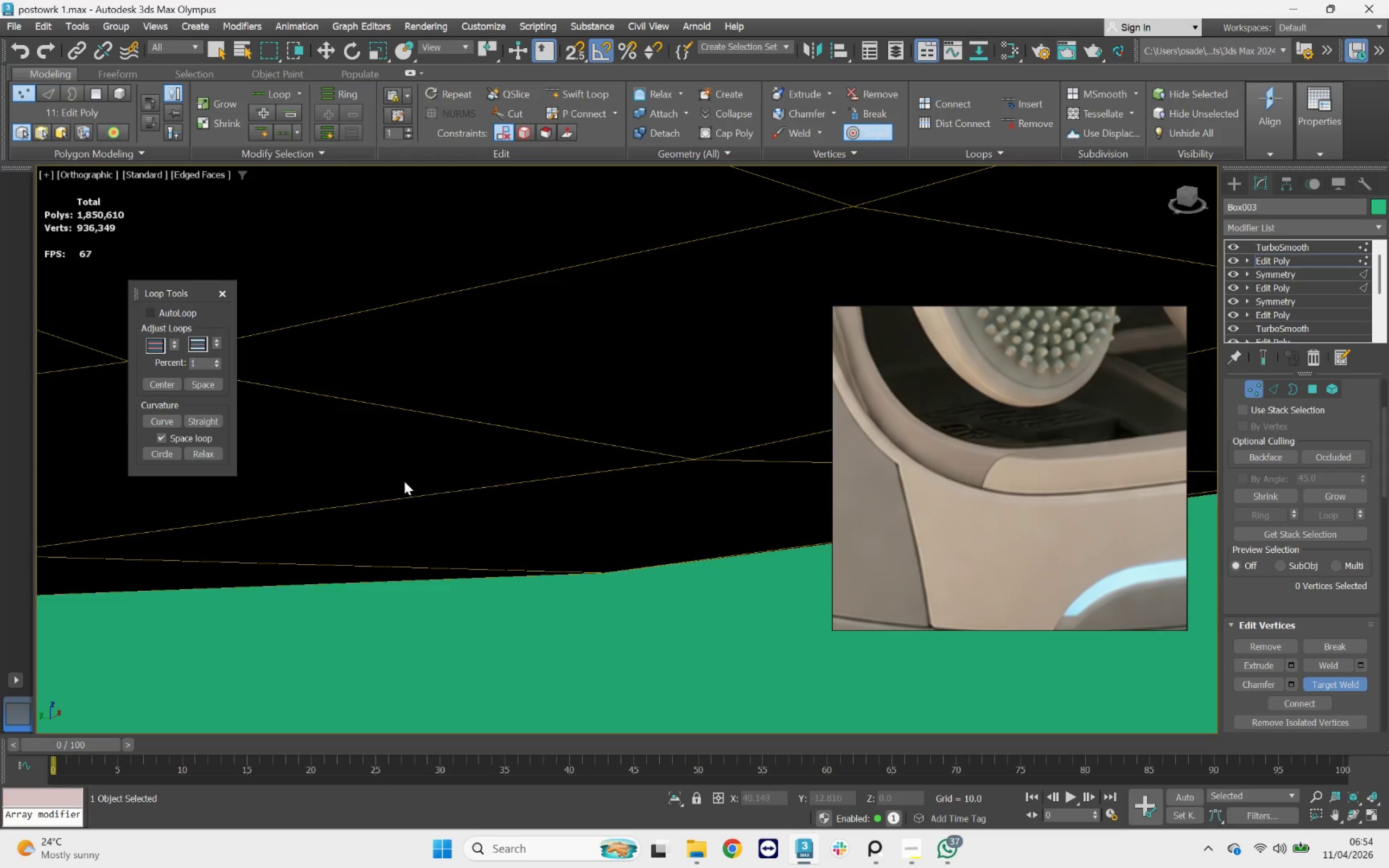 
scroll: coordinate [452, 609], scroll_direction: down, amount: 2.0
 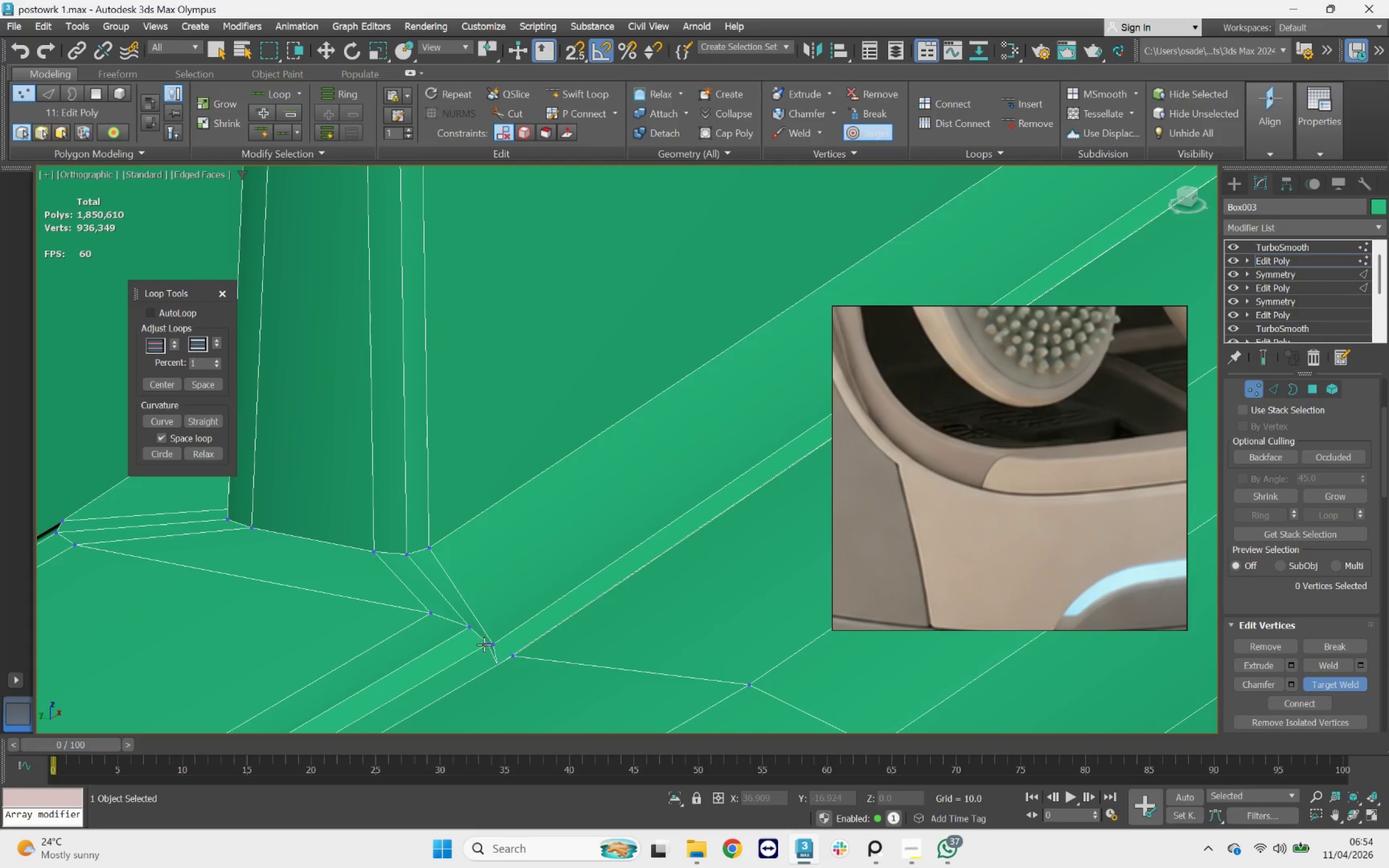 
left_click_drag(start_coordinate=[490, 646], to_coordinate=[482, 643])
 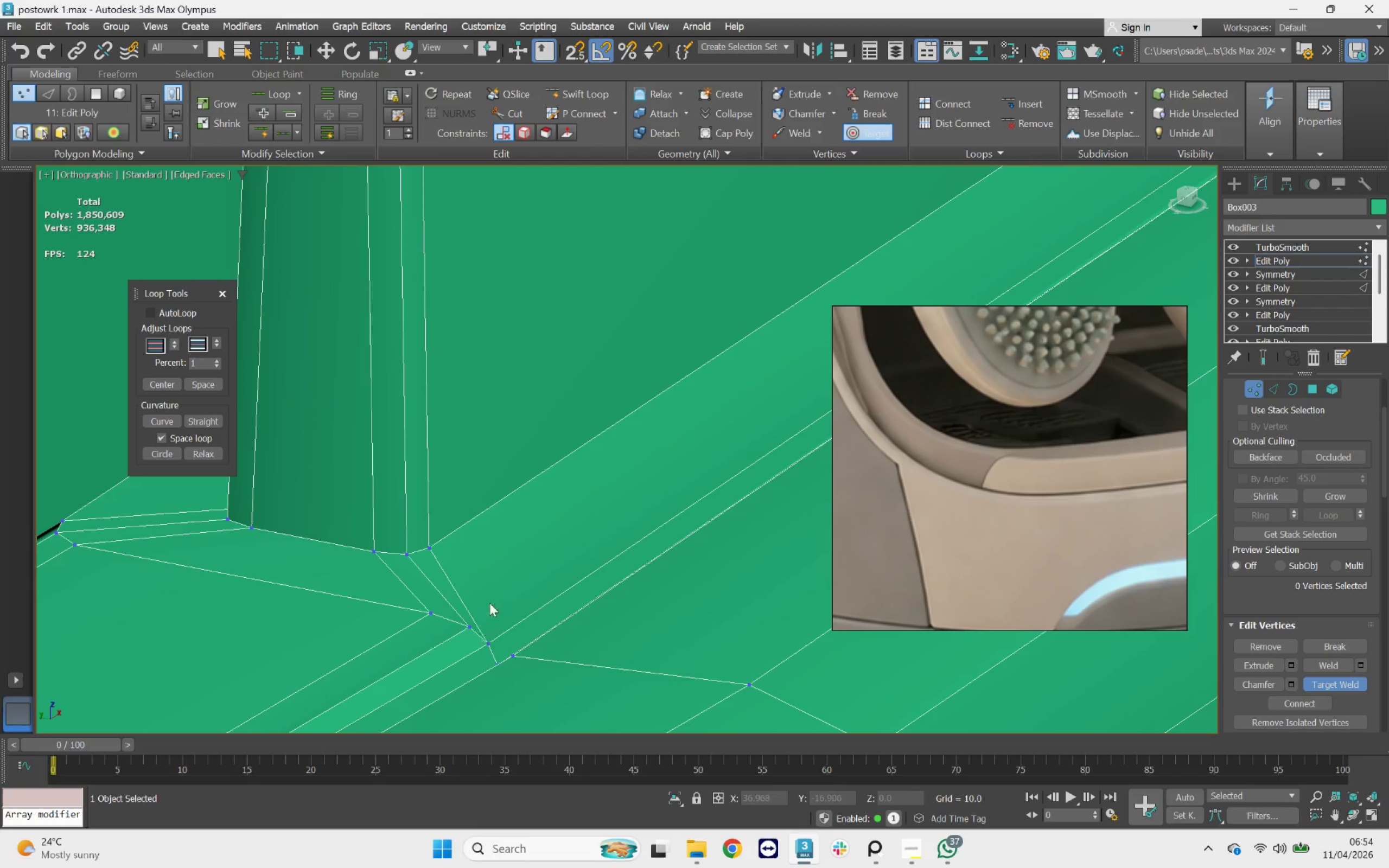 
scroll: coordinate [404, 593], scroll_direction: down, amount: 11.0
 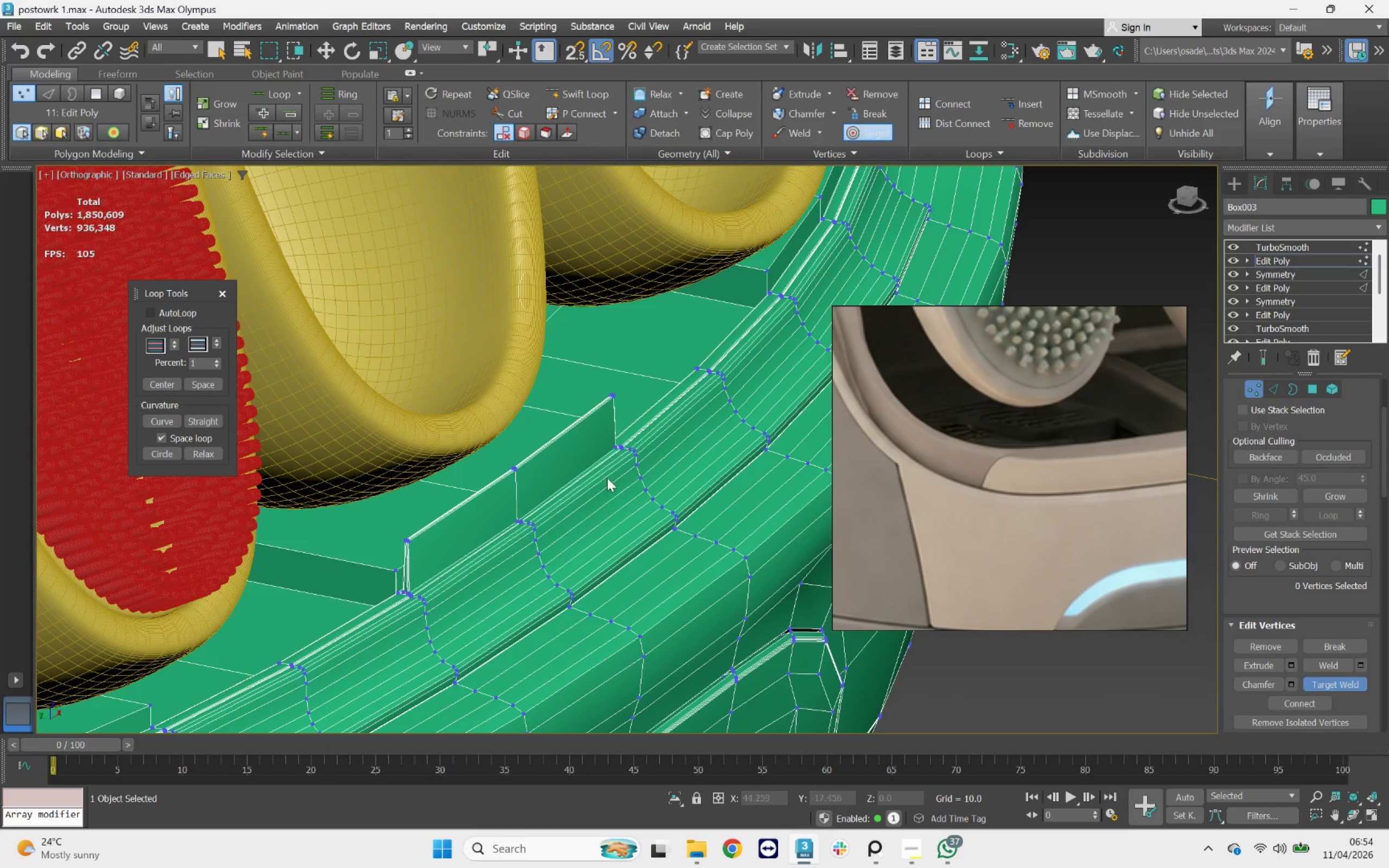 
scroll: coordinate [627, 473], scroll_direction: up, amount: 11.0
 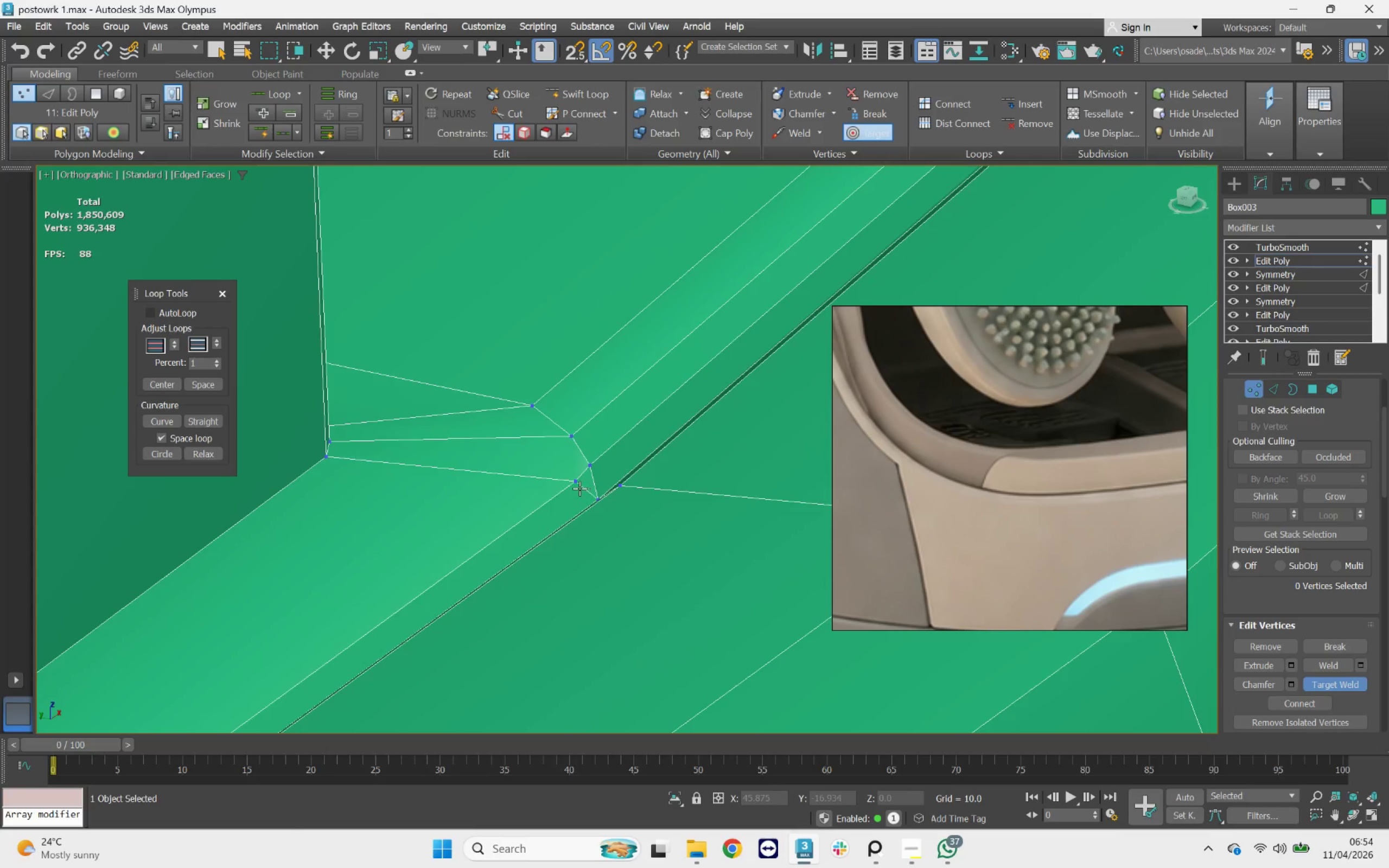 
left_click_drag(start_coordinate=[579, 488], to_coordinate=[589, 463])
 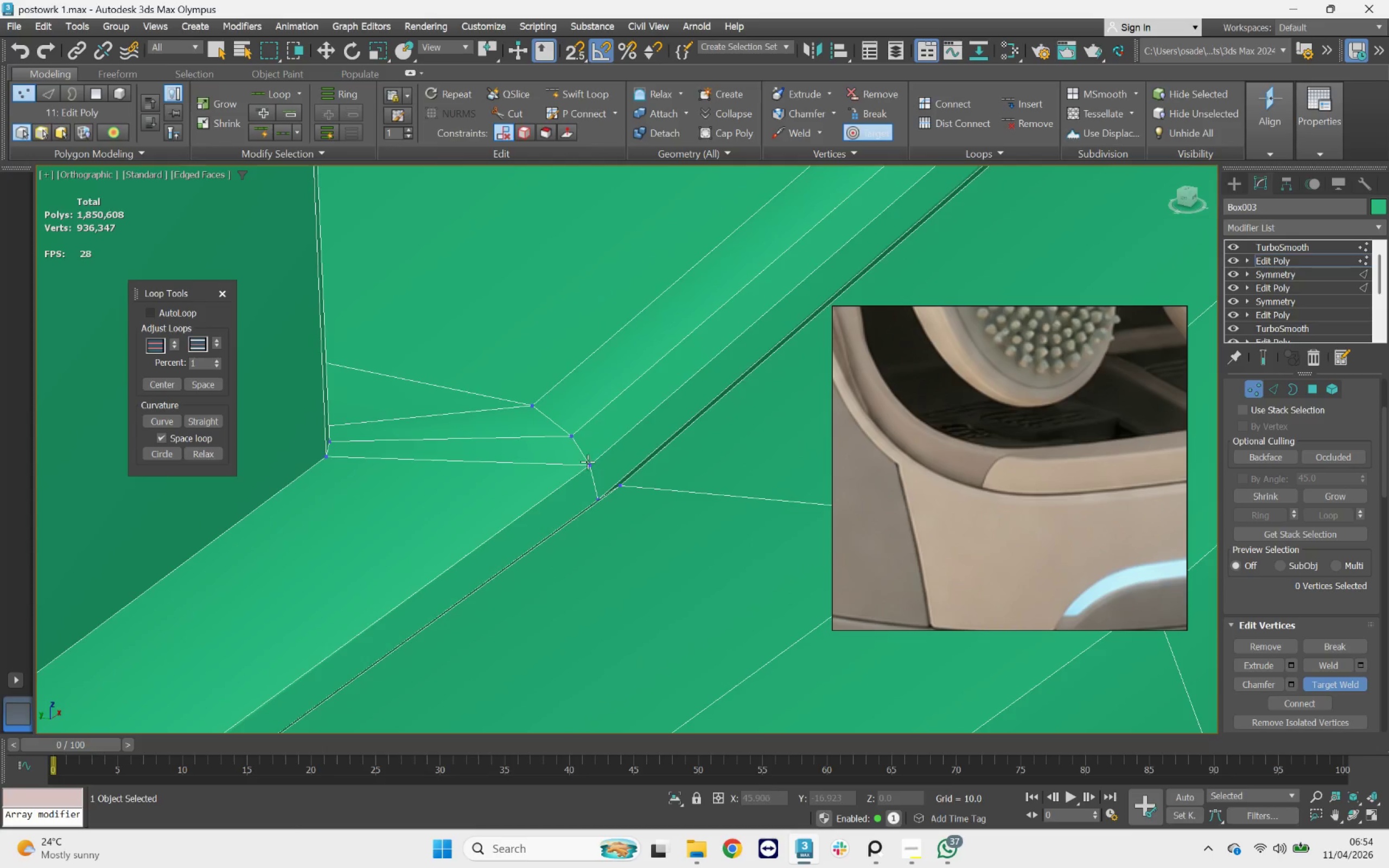 
scroll: coordinate [566, 482], scroll_direction: down, amount: 16.0
 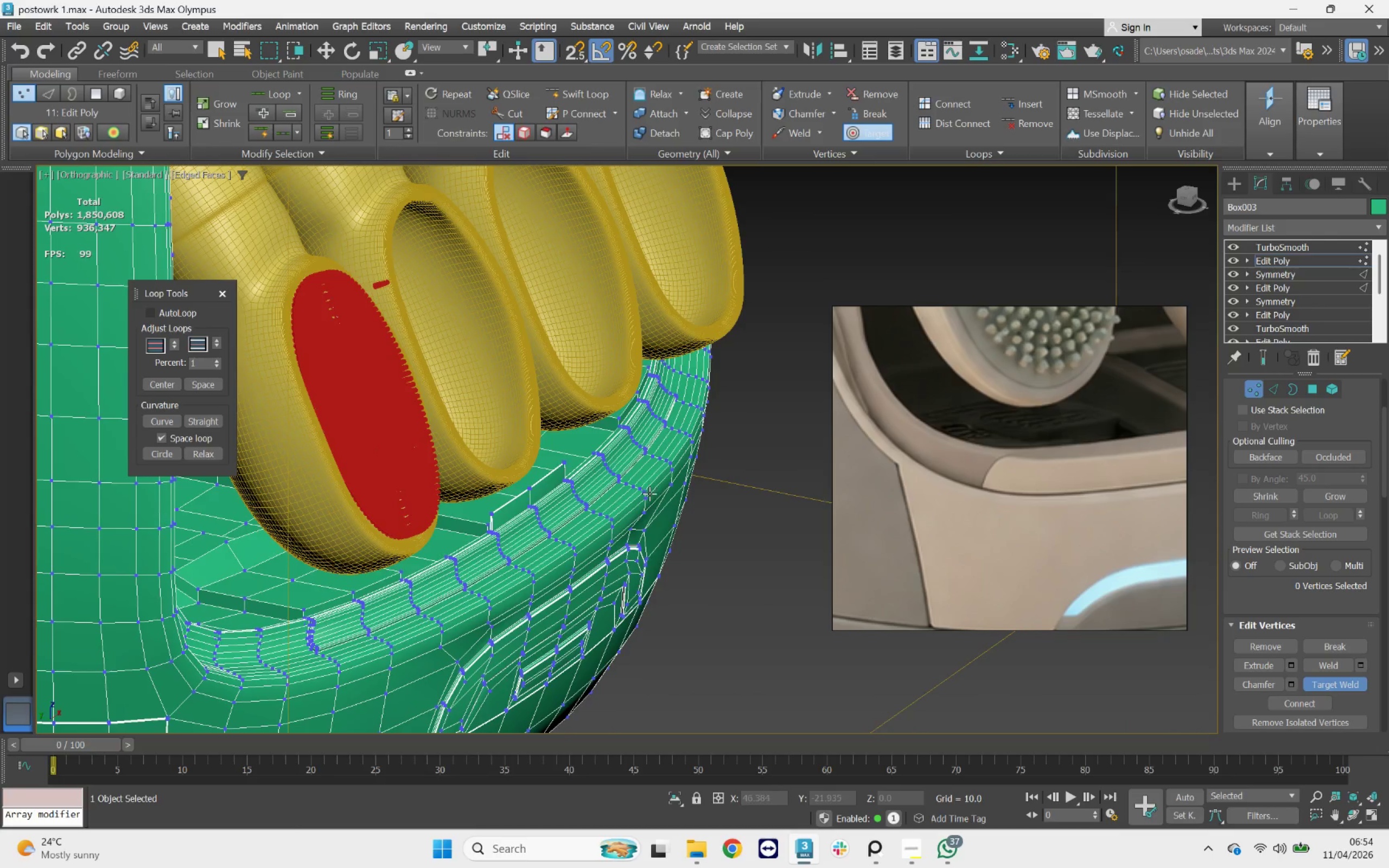 
hold_key(key=AltLeft, duration=0.67)
 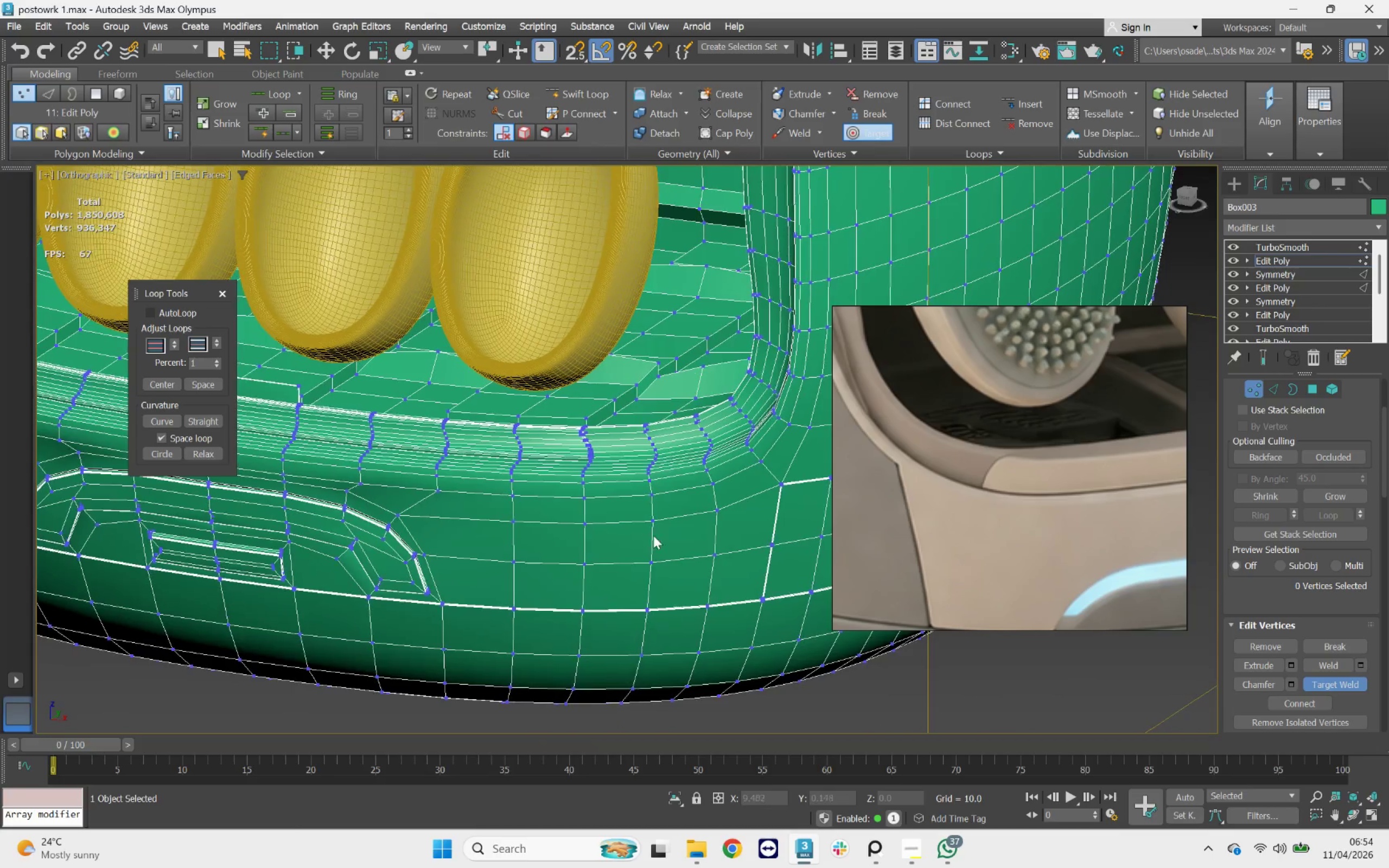 
left_click_drag(start_coordinate=[514, 506], to_coordinate=[566, 485])
 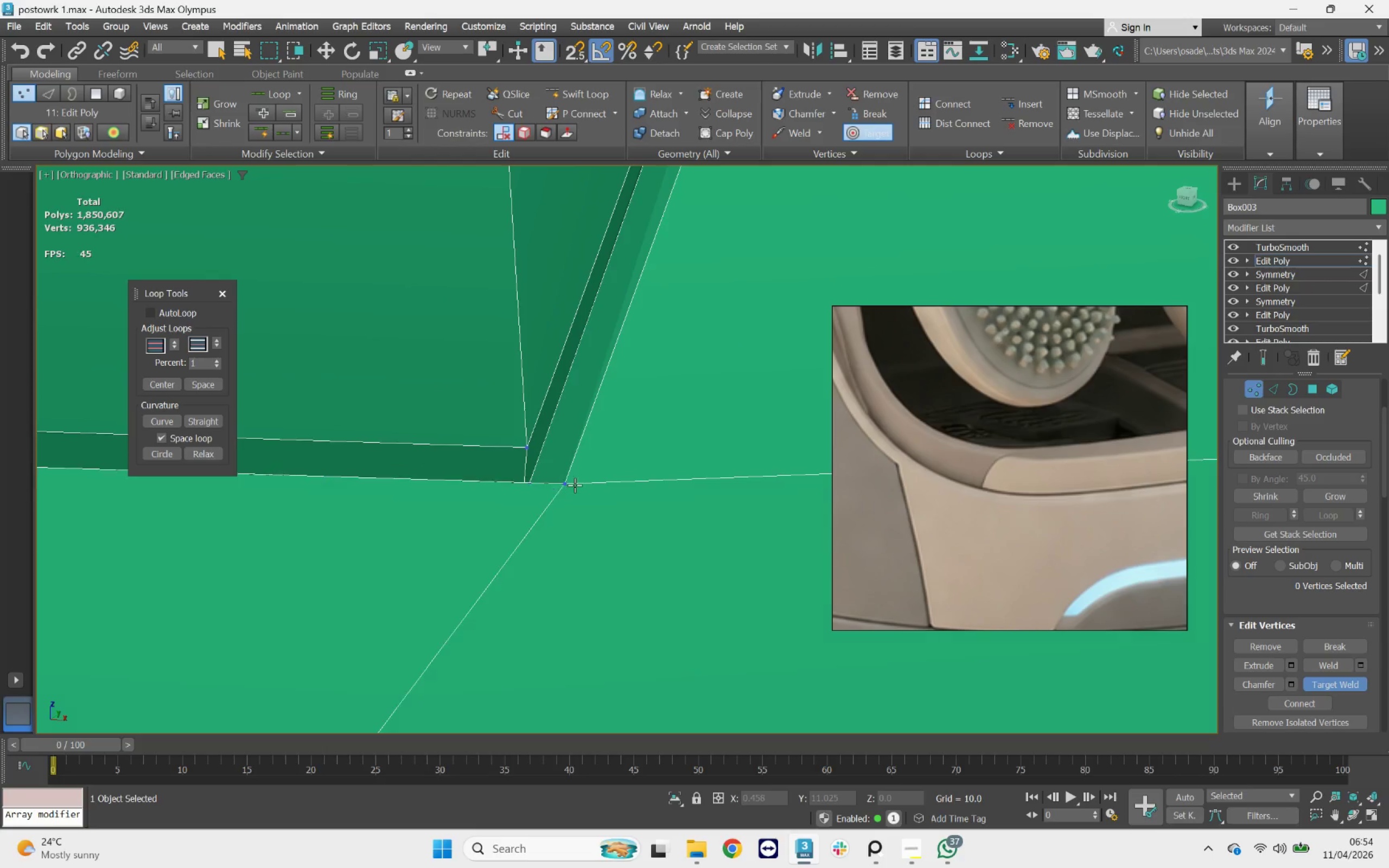 
scroll: coordinate [489, 508], scroll_direction: up, amount: 16.0
 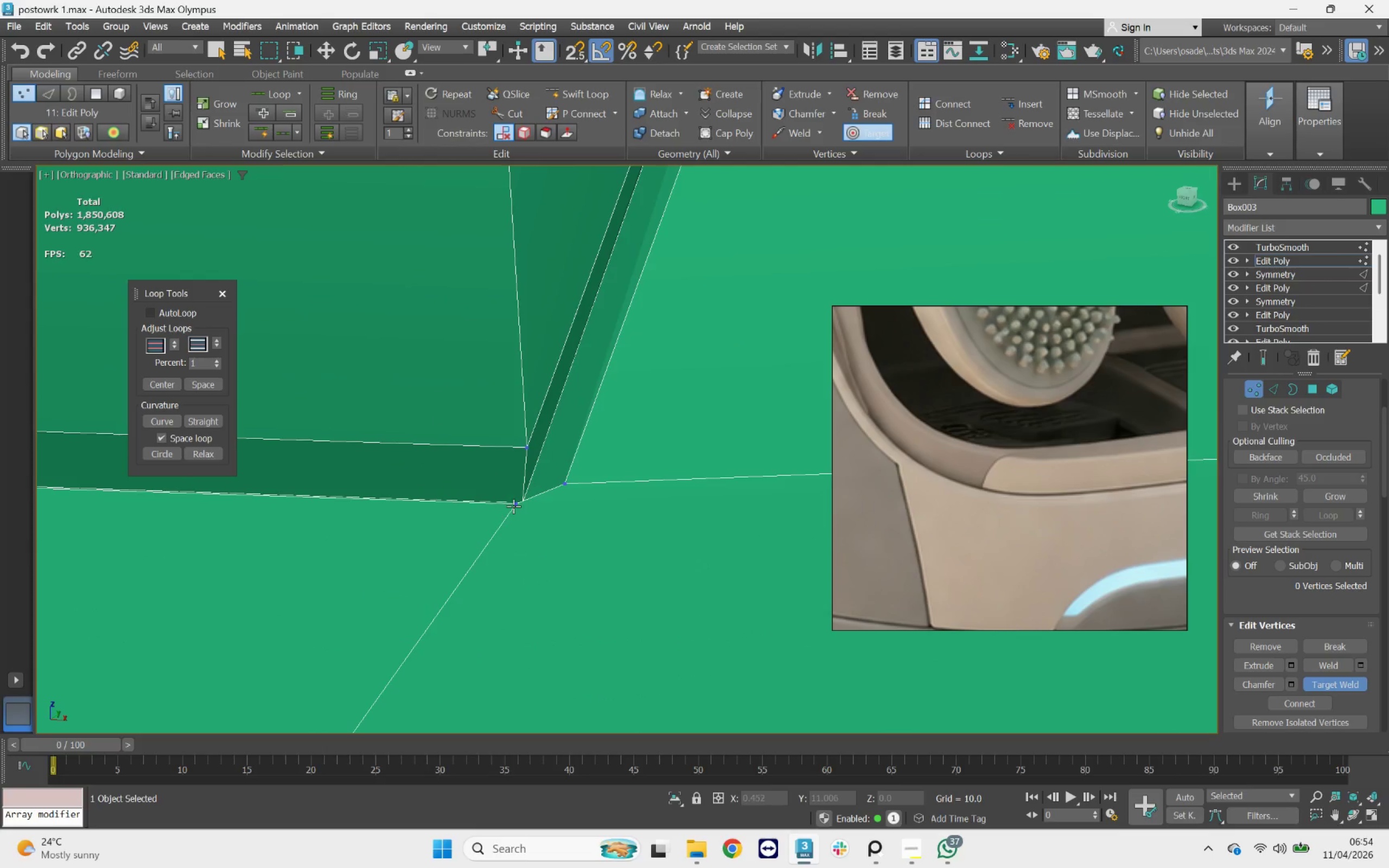 
scroll: coordinate [591, 485], scroll_direction: down, amount: 10.0
 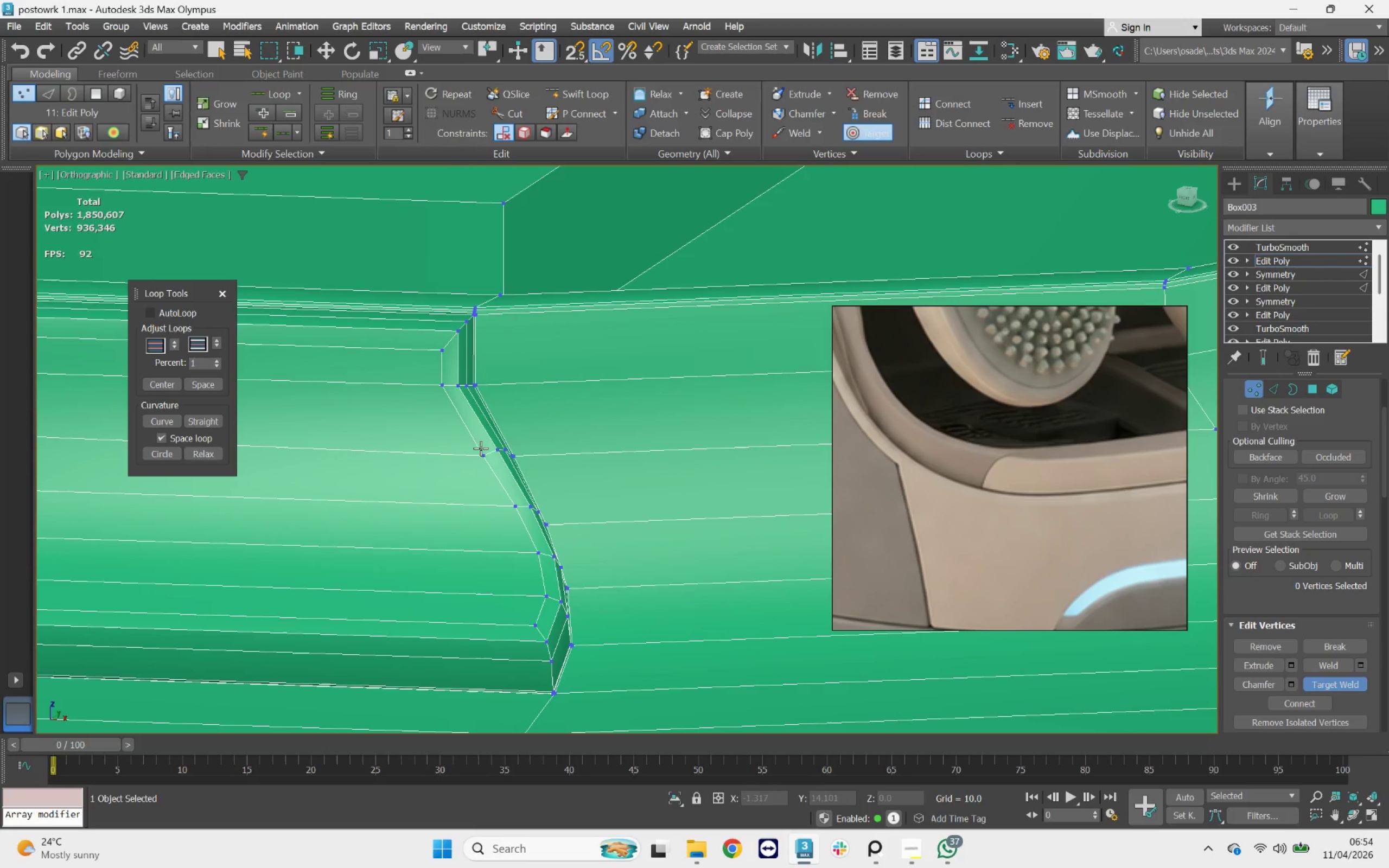 
left_click_drag(start_coordinate=[472, 284], to_coordinate=[438, 255])